 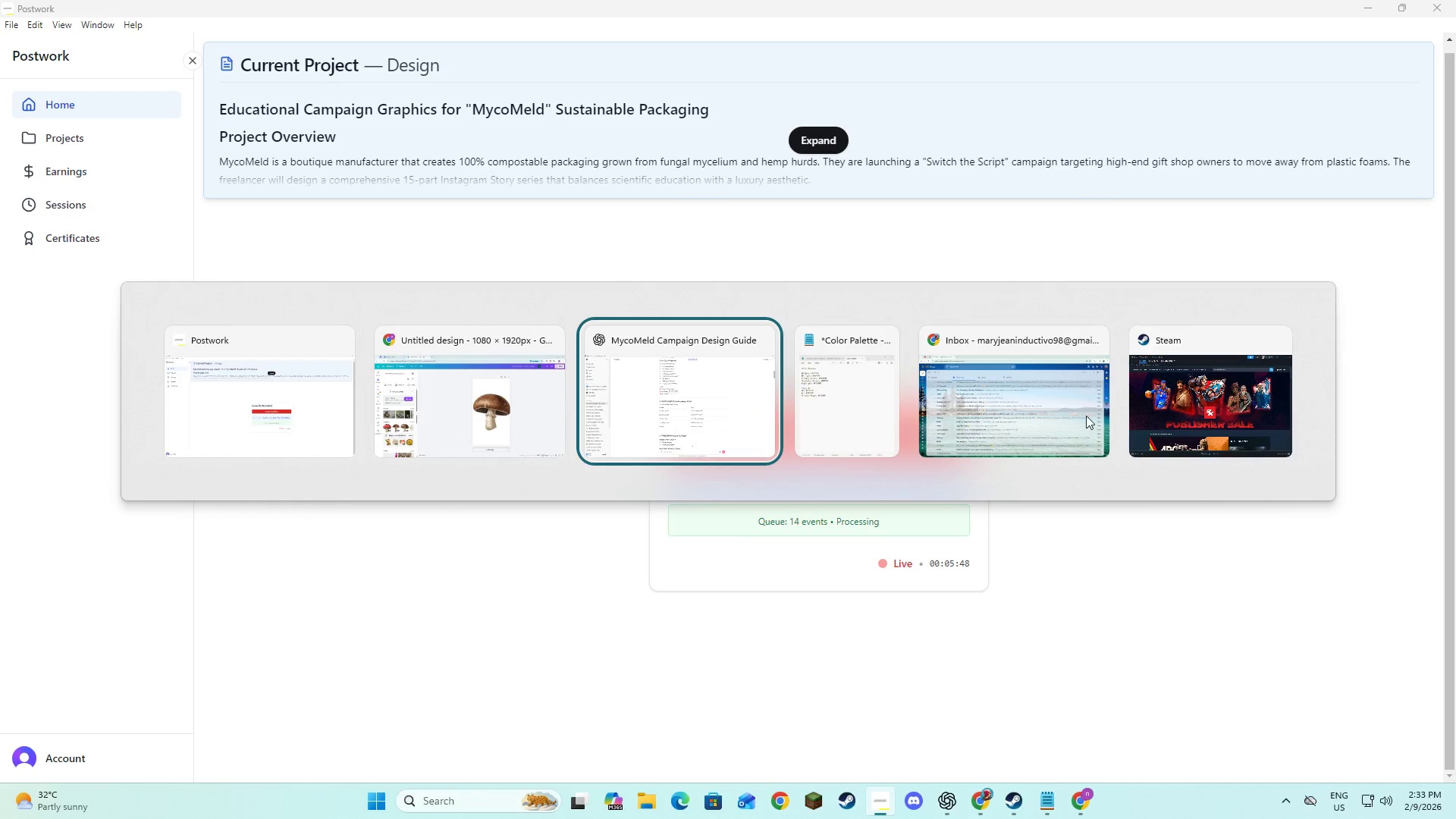 
left_click([689, 409])
 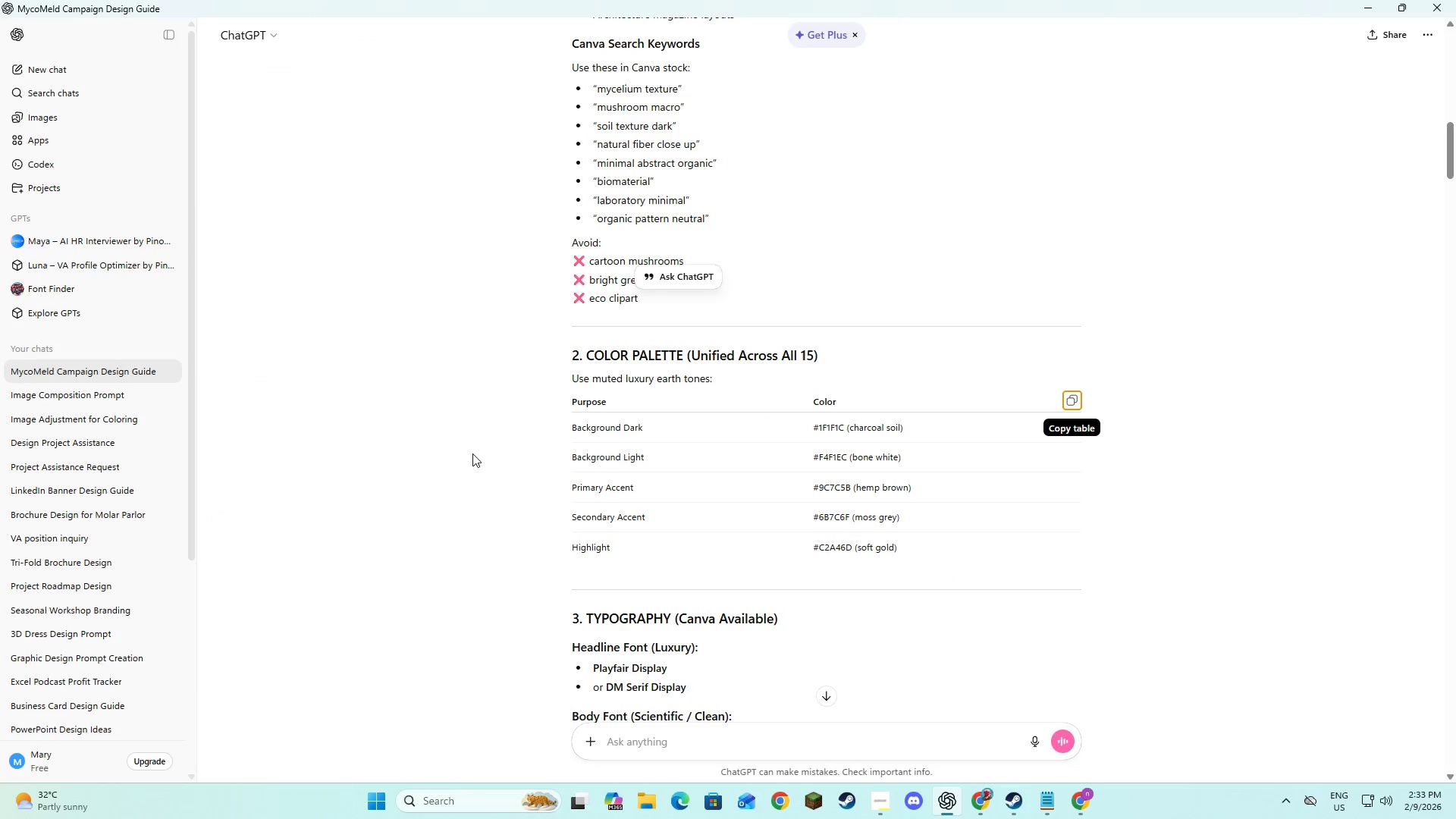 
left_click([472, 455])
 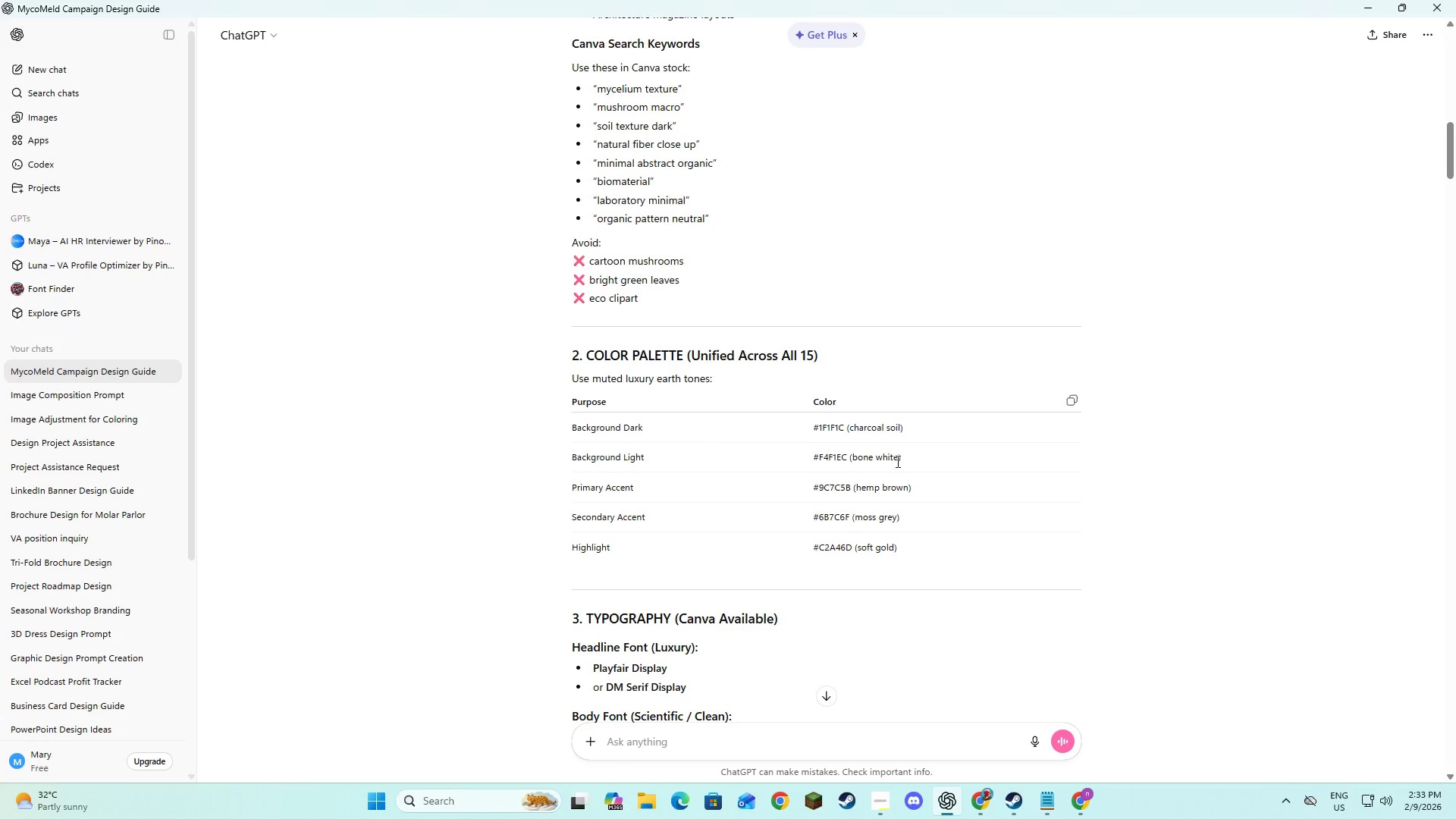 
scroll: coordinate [919, 484], scroll_direction: down, amount: 7.0
 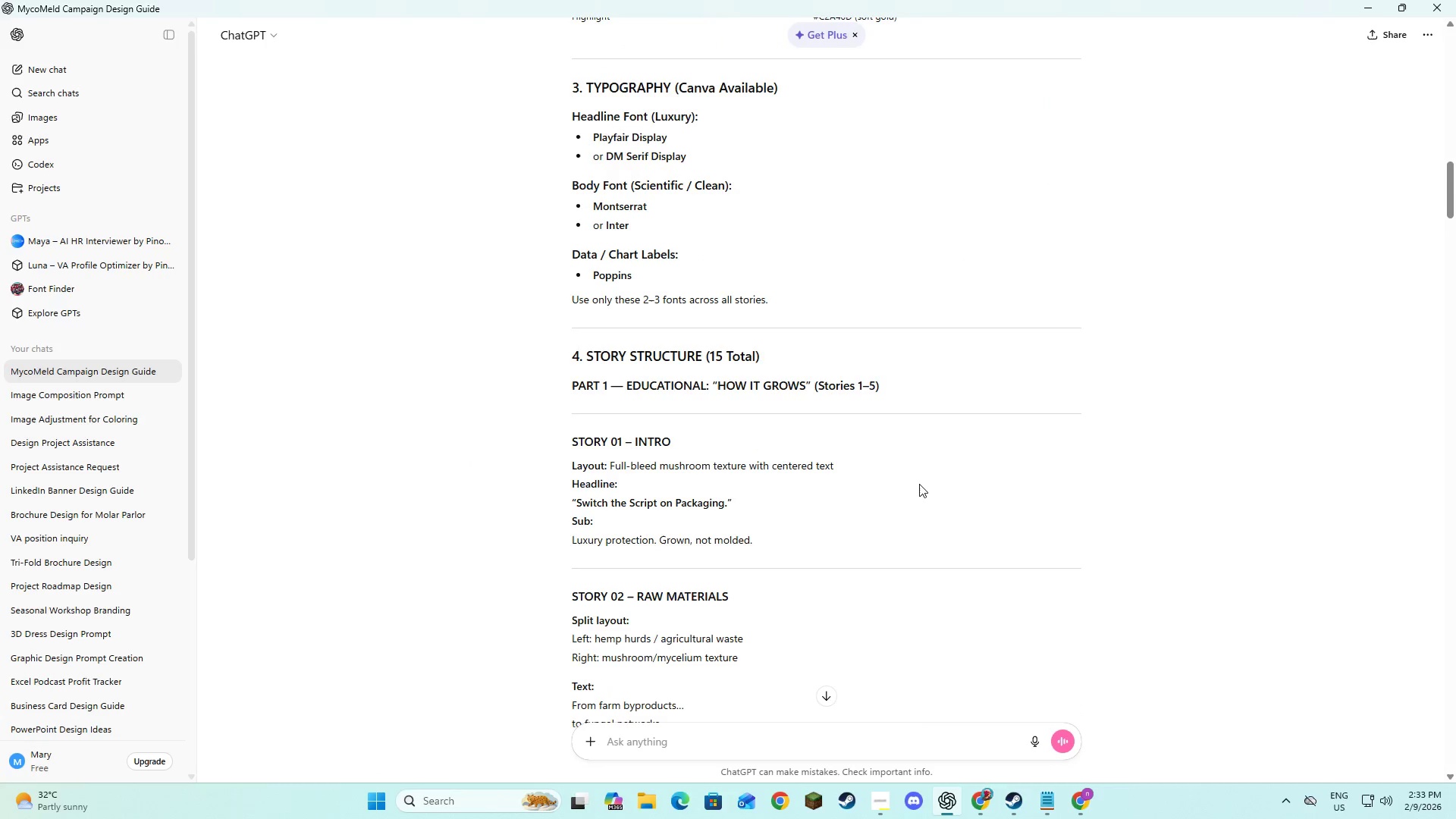 
wait(5.3)
 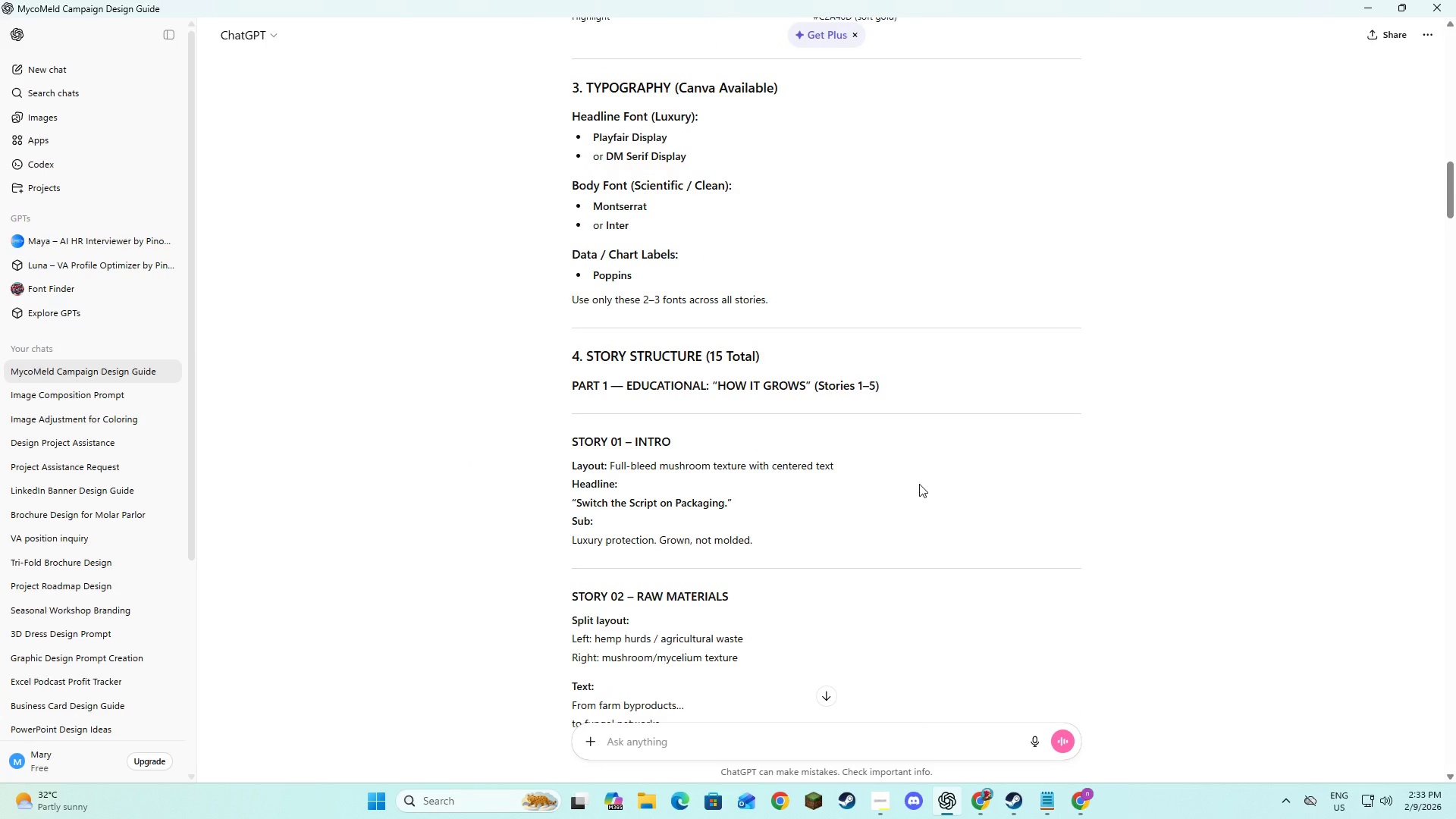 
key(Alt+AltLeft)
 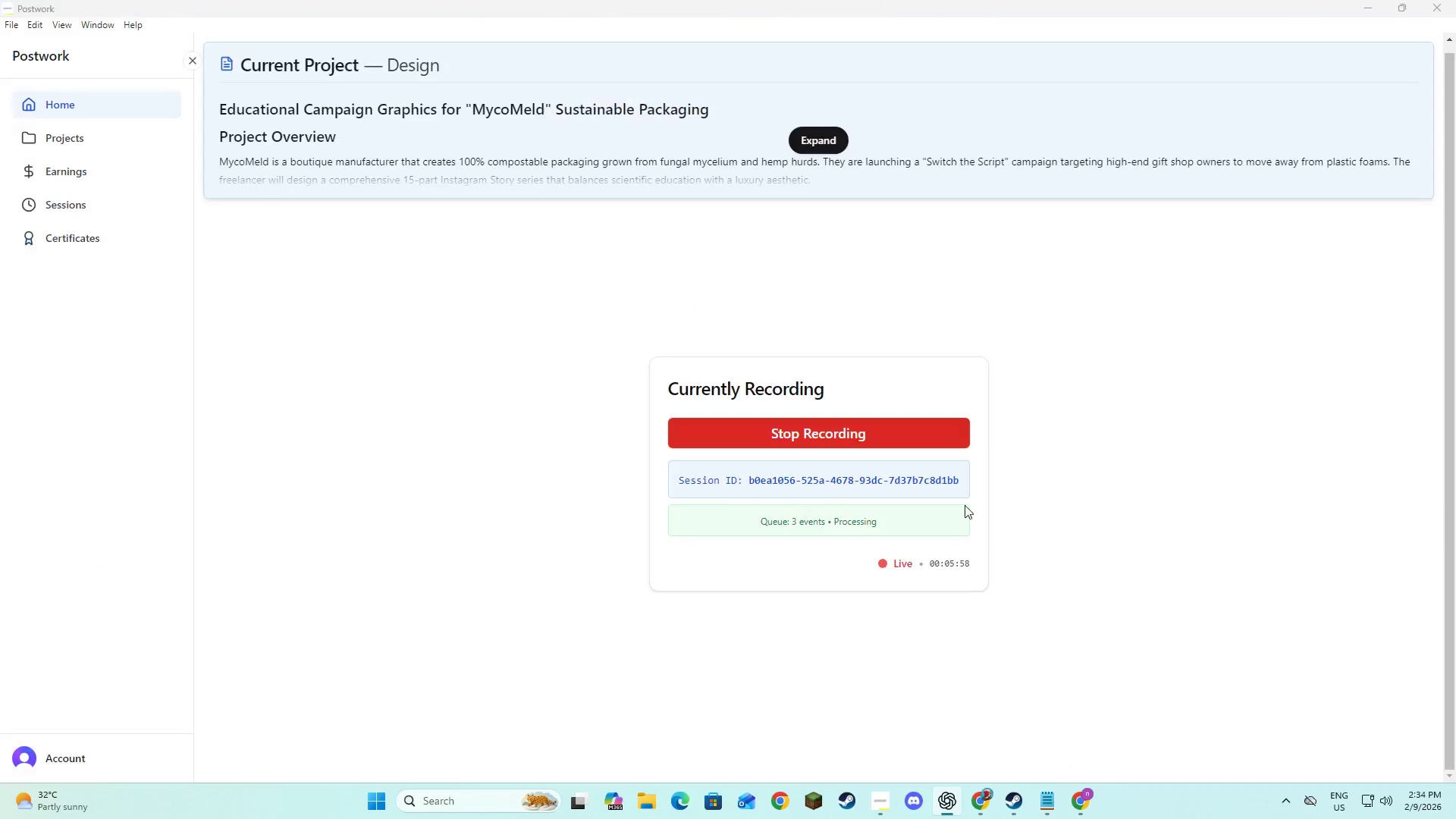 
key(Alt+Tab)